 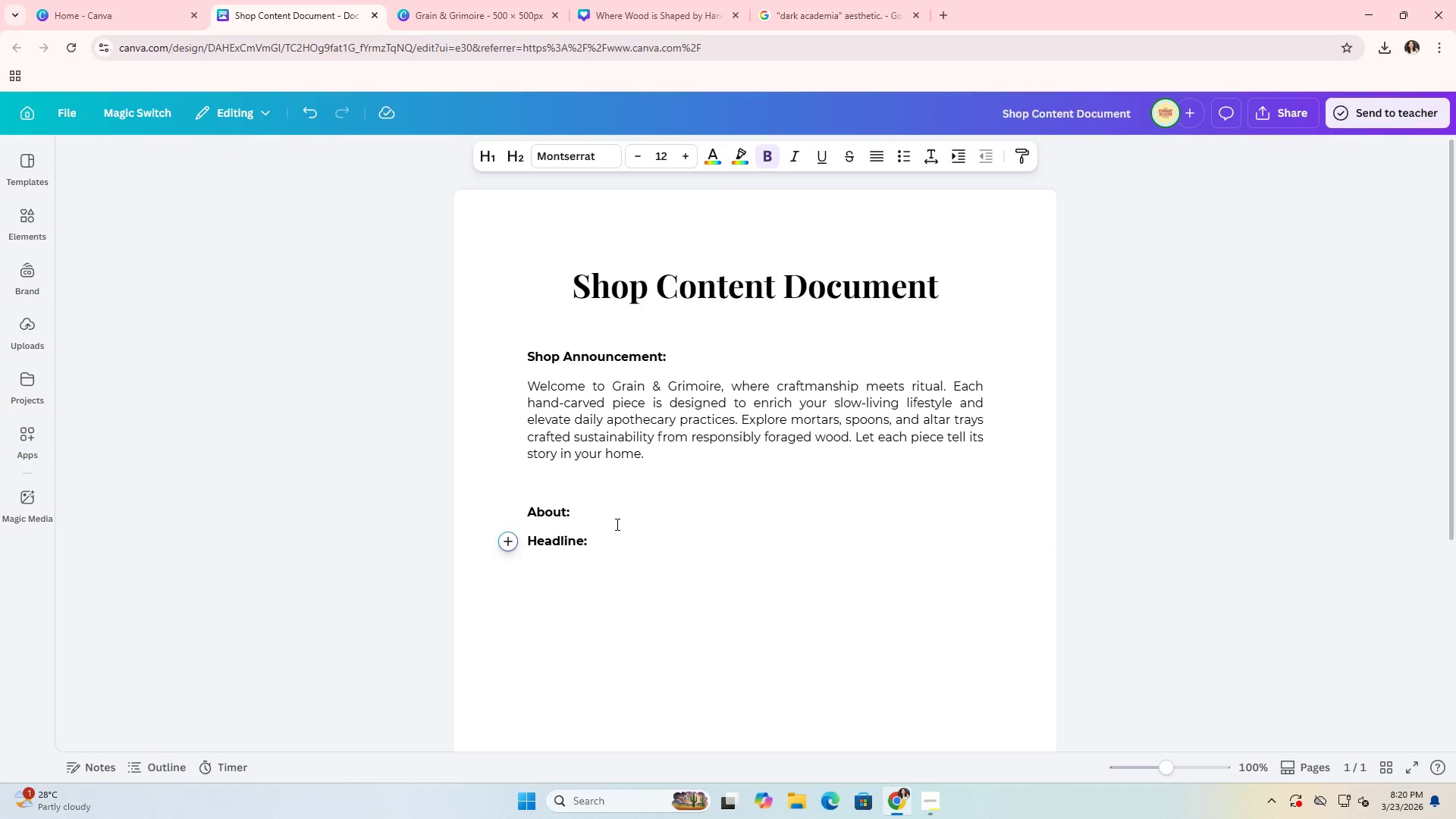 
type( The Art of Slow Crafting)
 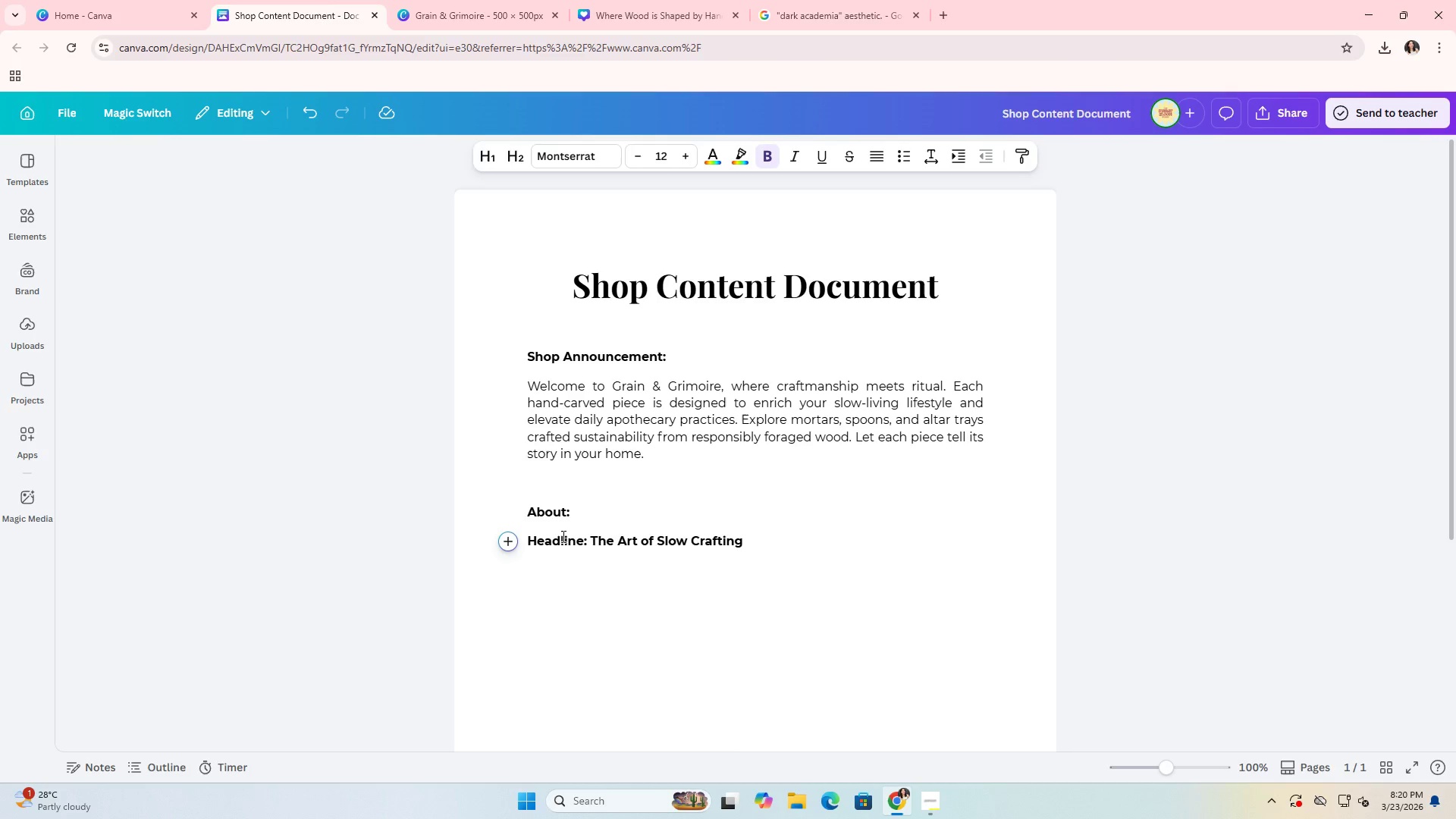 
left_click_drag(start_coordinate=[523, 539], to_coordinate=[850, 563])
 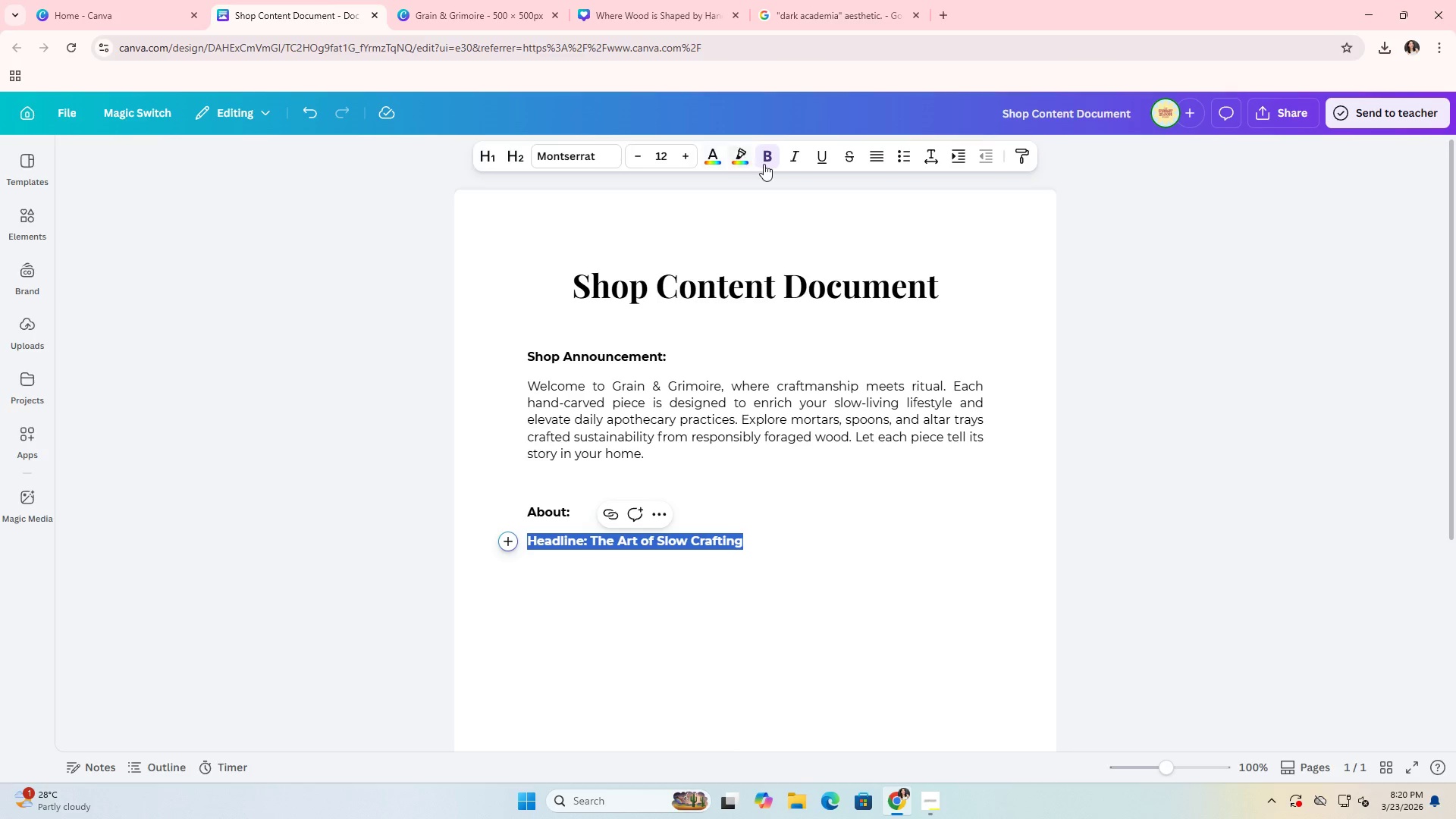 
left_click([765, 164])
 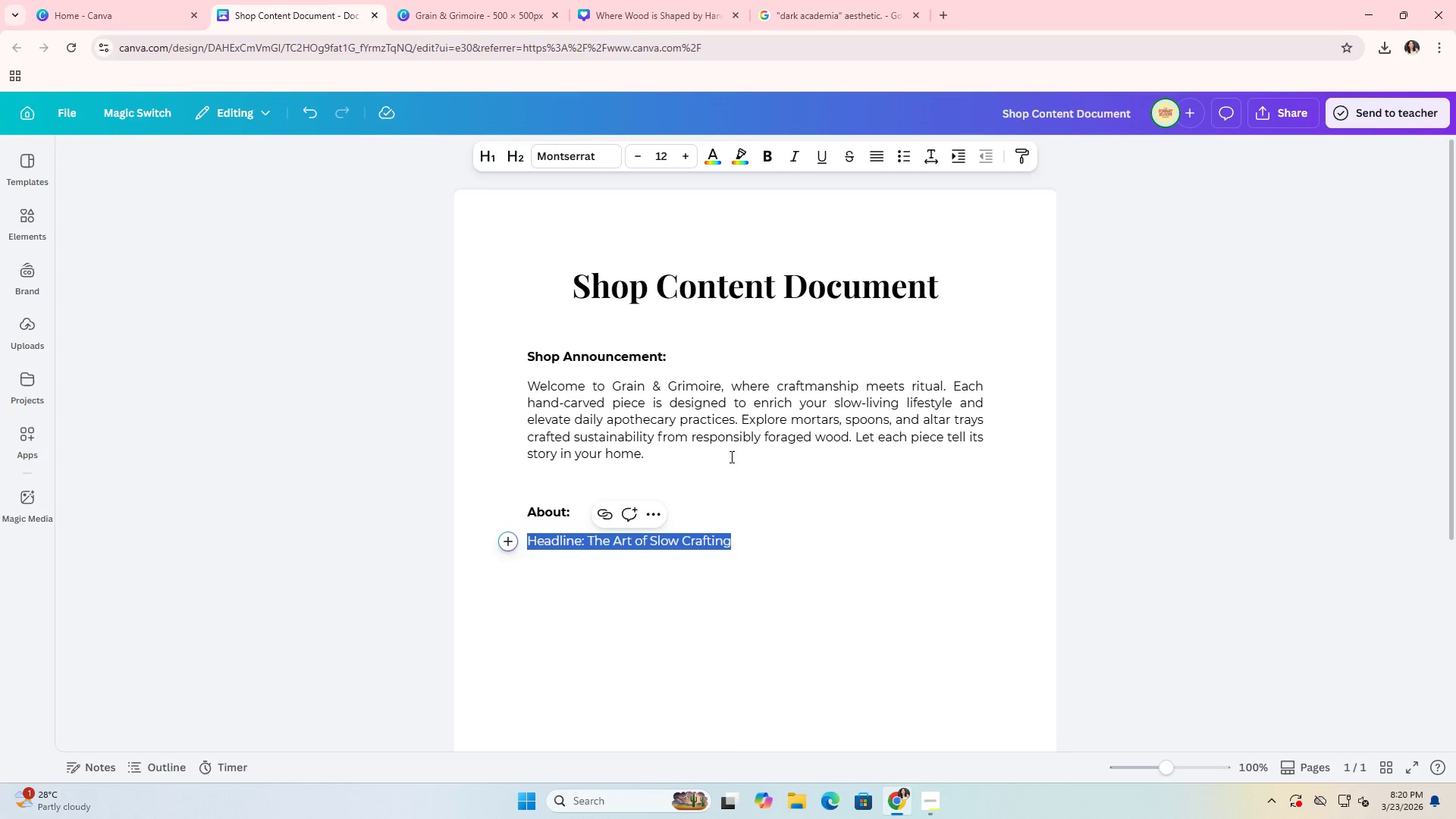 
left_click([730, 504])
 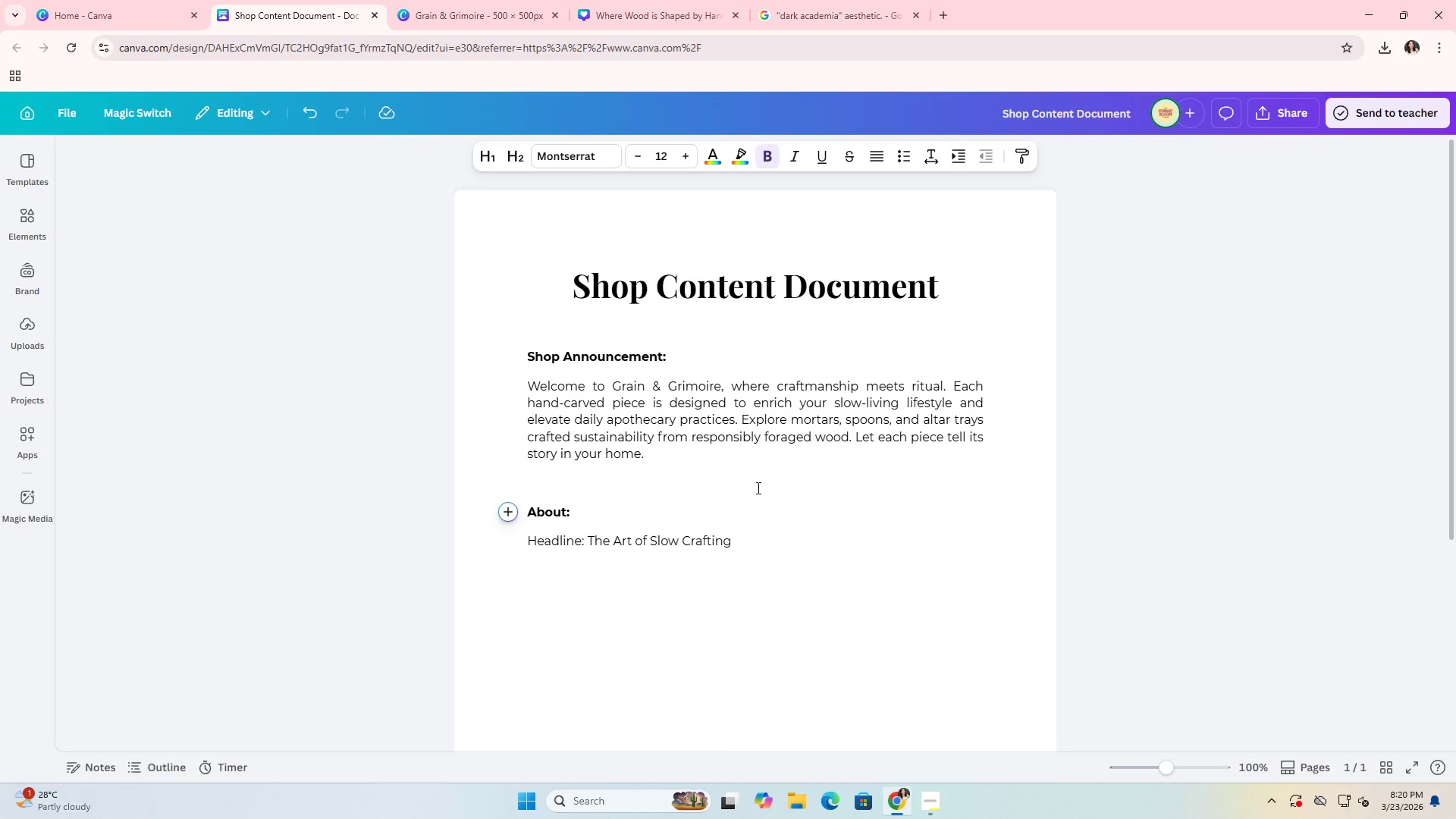 
left_click([778, 532])
 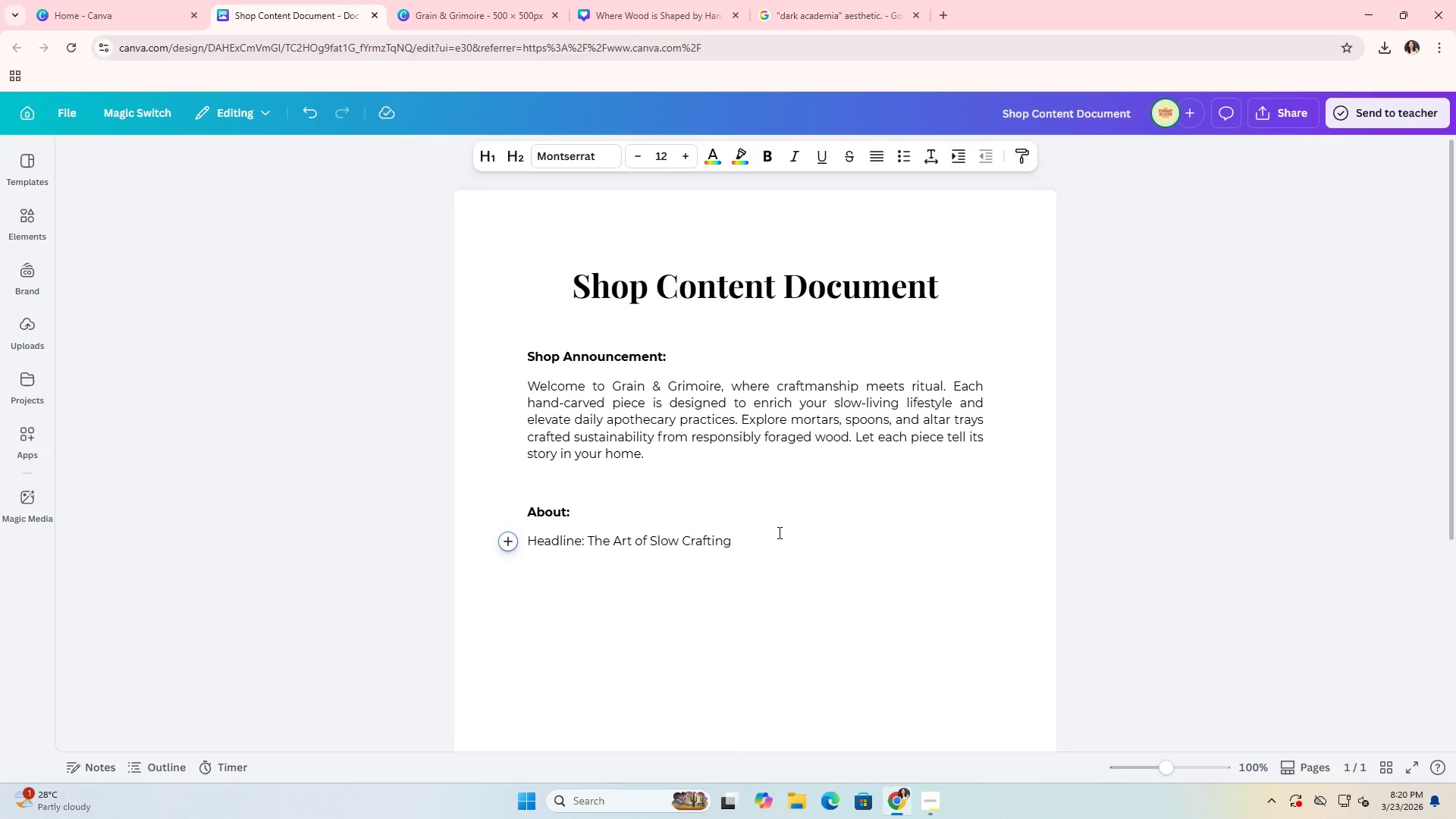 
key(Enter)
 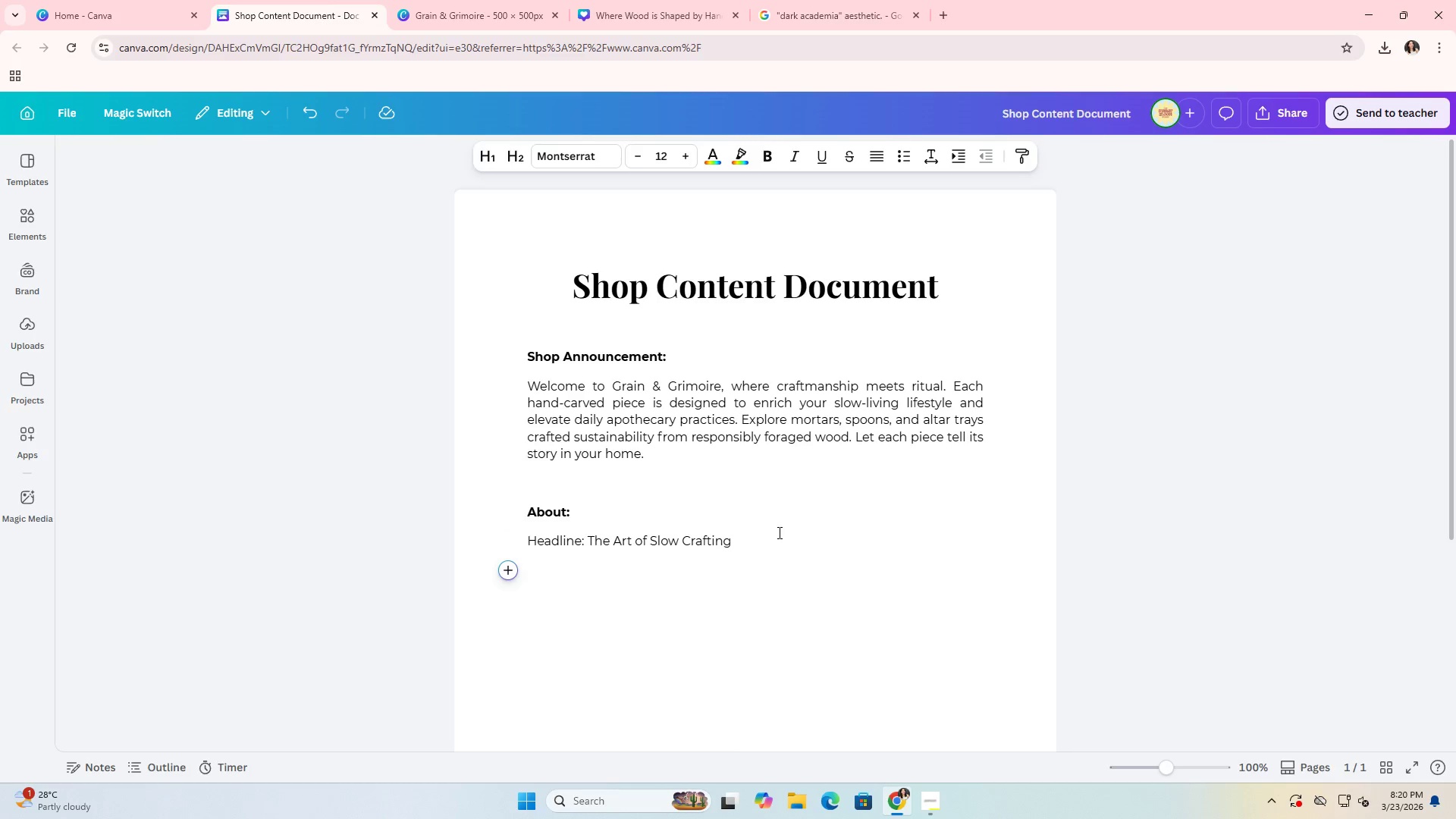 
type(Body: At Grain and )
key(Backspace)
key(Backspace)
key(Backspace)
key(Backspace)
type(& F)
key(Backspace)
type(gRI)
key(Backspace)
key(Backspace)
key(Backspace)
type(Grimoire, every item begins as a carefully selected piece of wood )
key(Backspace)
type(, ethically foraged and naturally cured. Our )
 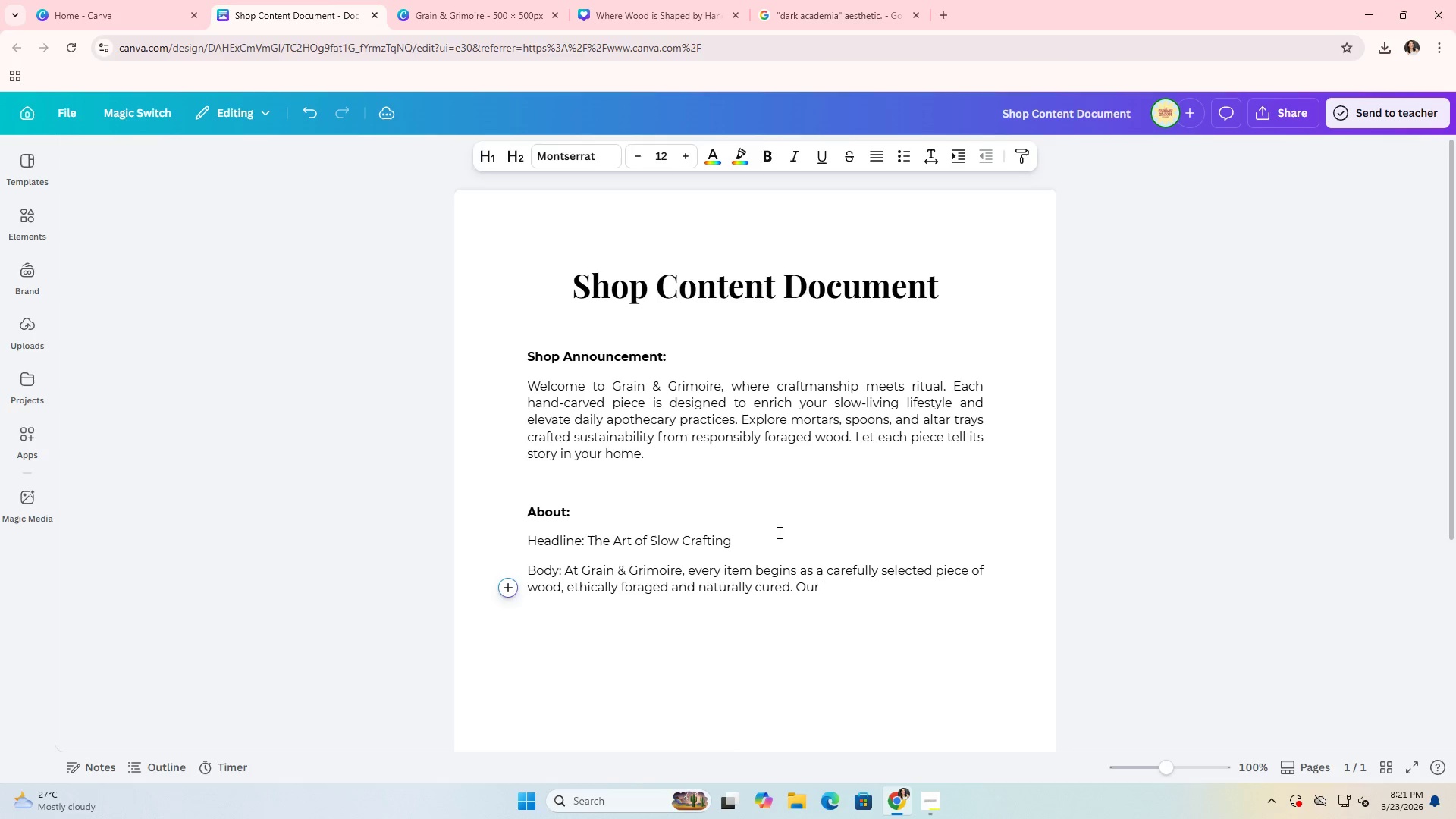 
key(Alt+AltLeft)
 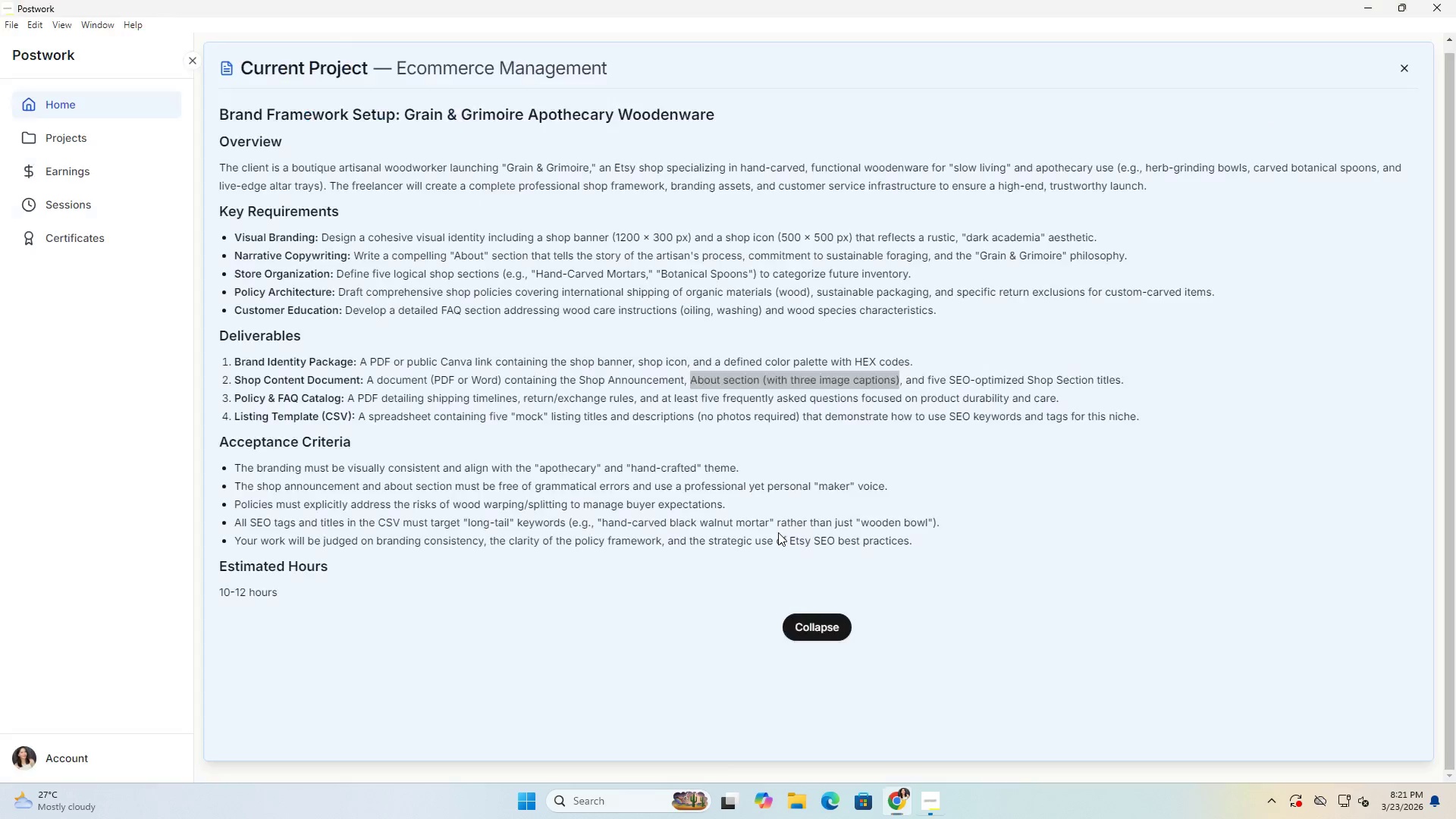 
key(Alt+Tab)